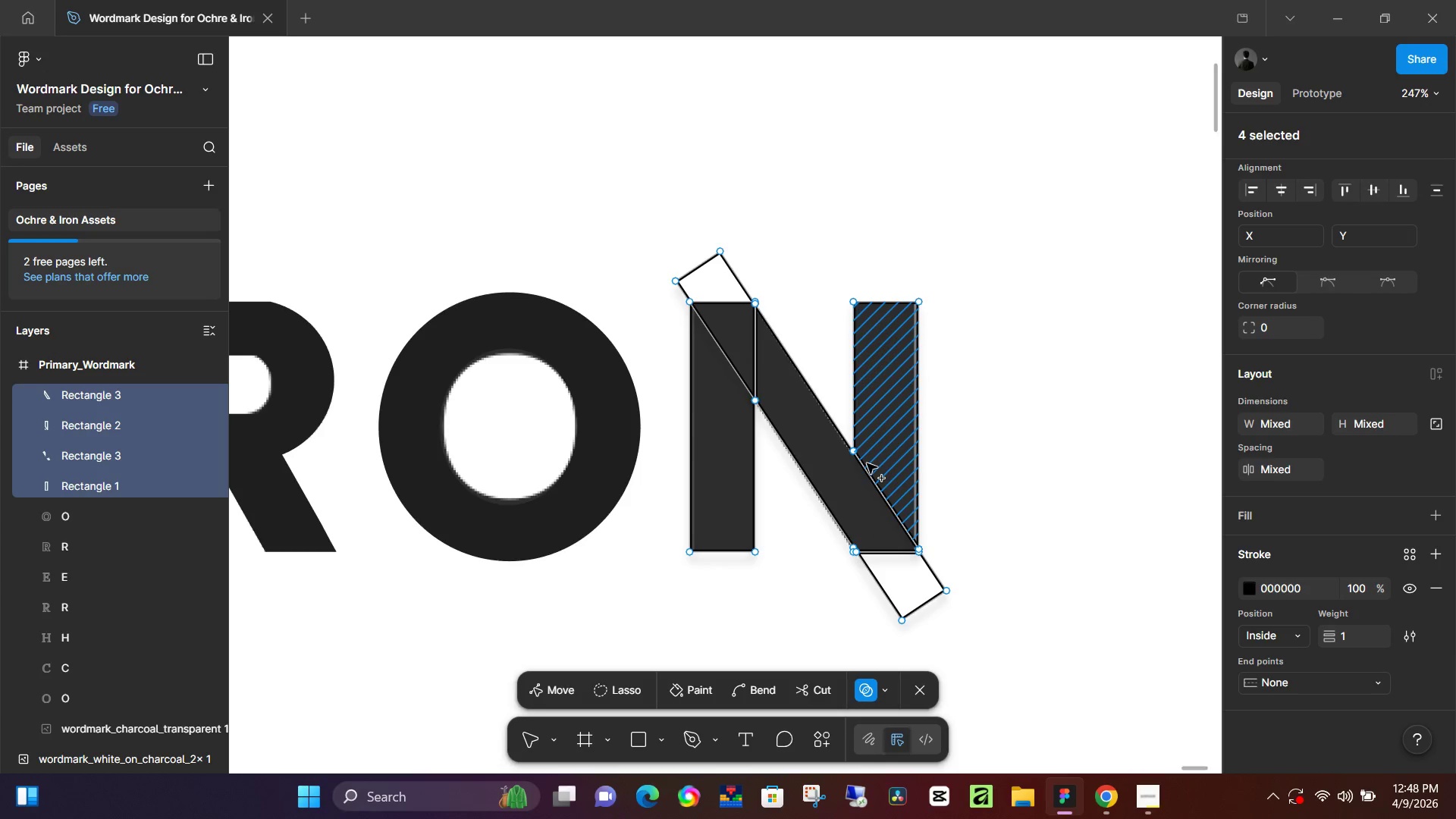 
left_click_drag(start_coordinate=[866, 463], to_coordinate=[868, 493])
 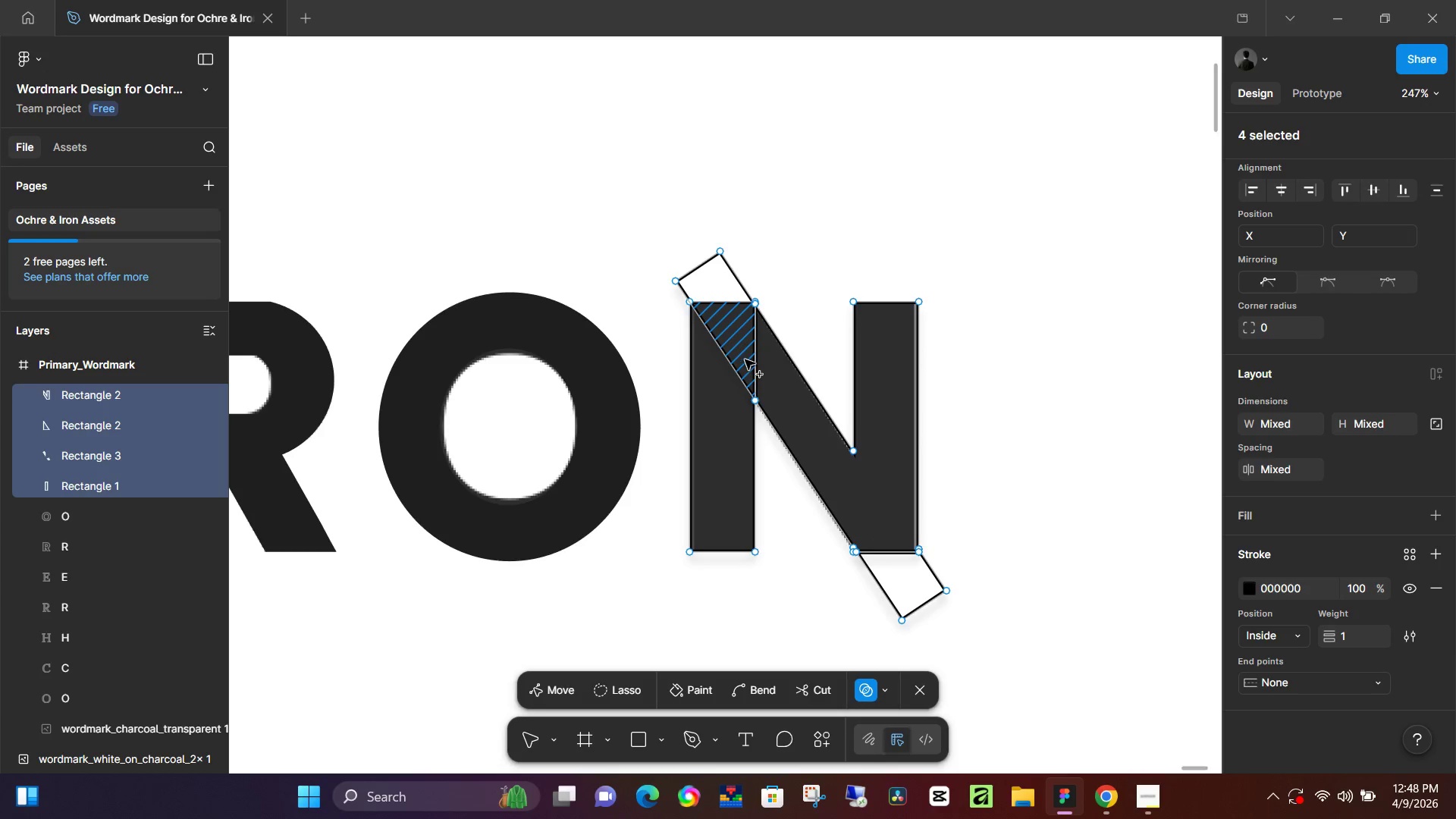 
left_click_drag(start_coordinate=[744, 359], to_coordinate=[769, 376])
 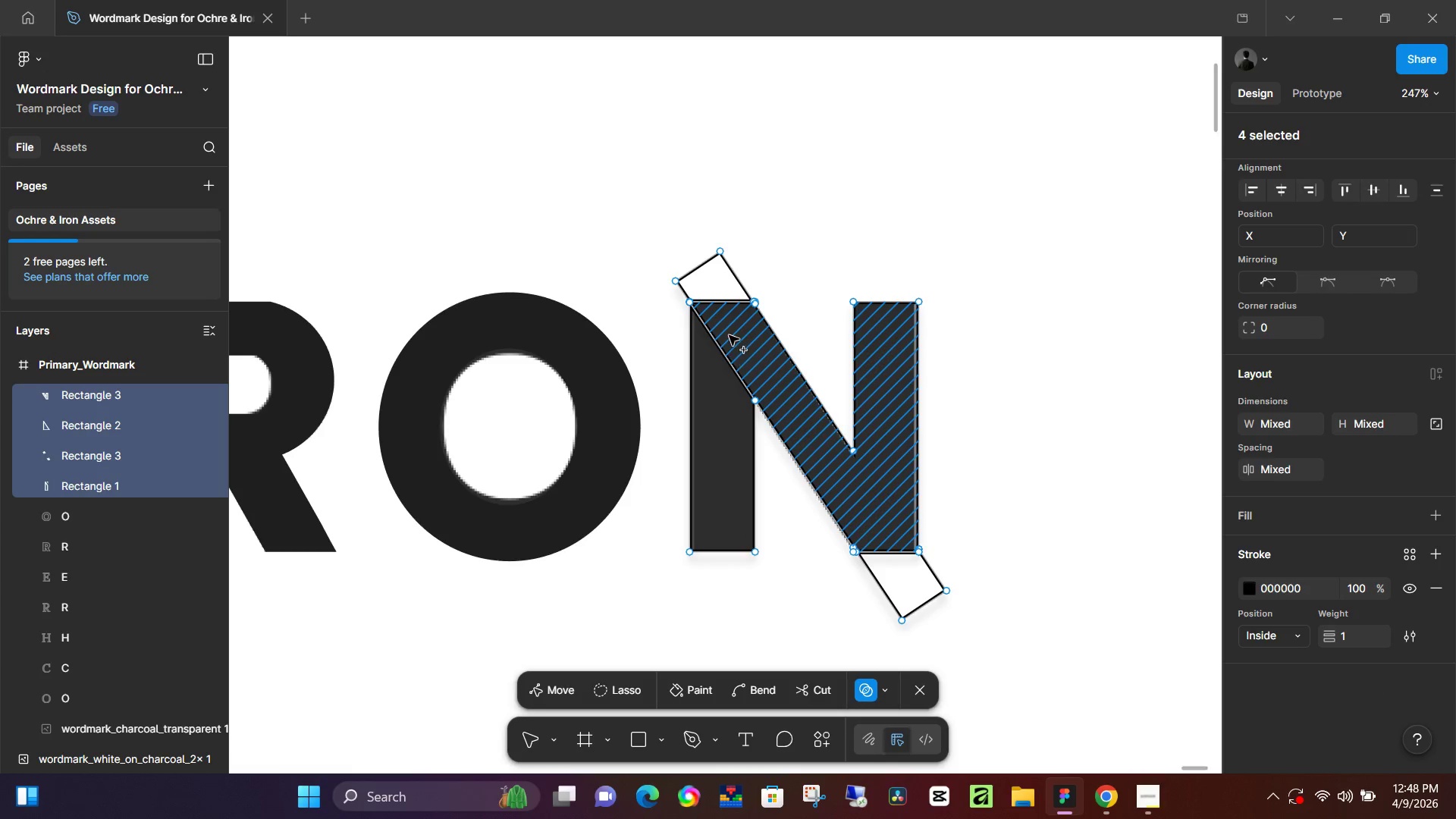 
left_click_drag(start_coordinate=[729, 336], to_coordinate=[744, 379])
 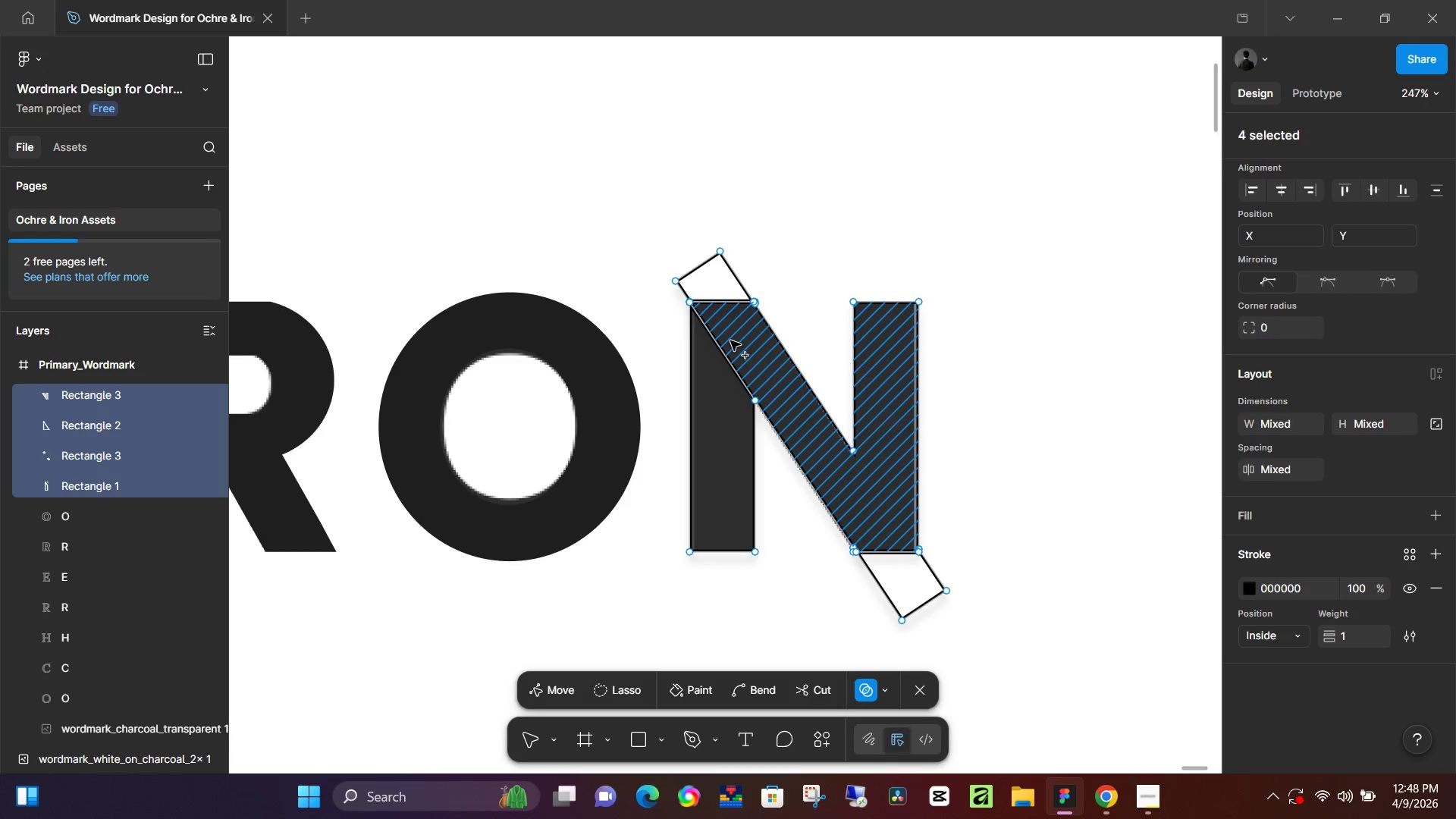 
left_click_drag(start_coordinate=[726, 340], to_coordinate=[733, 380])
 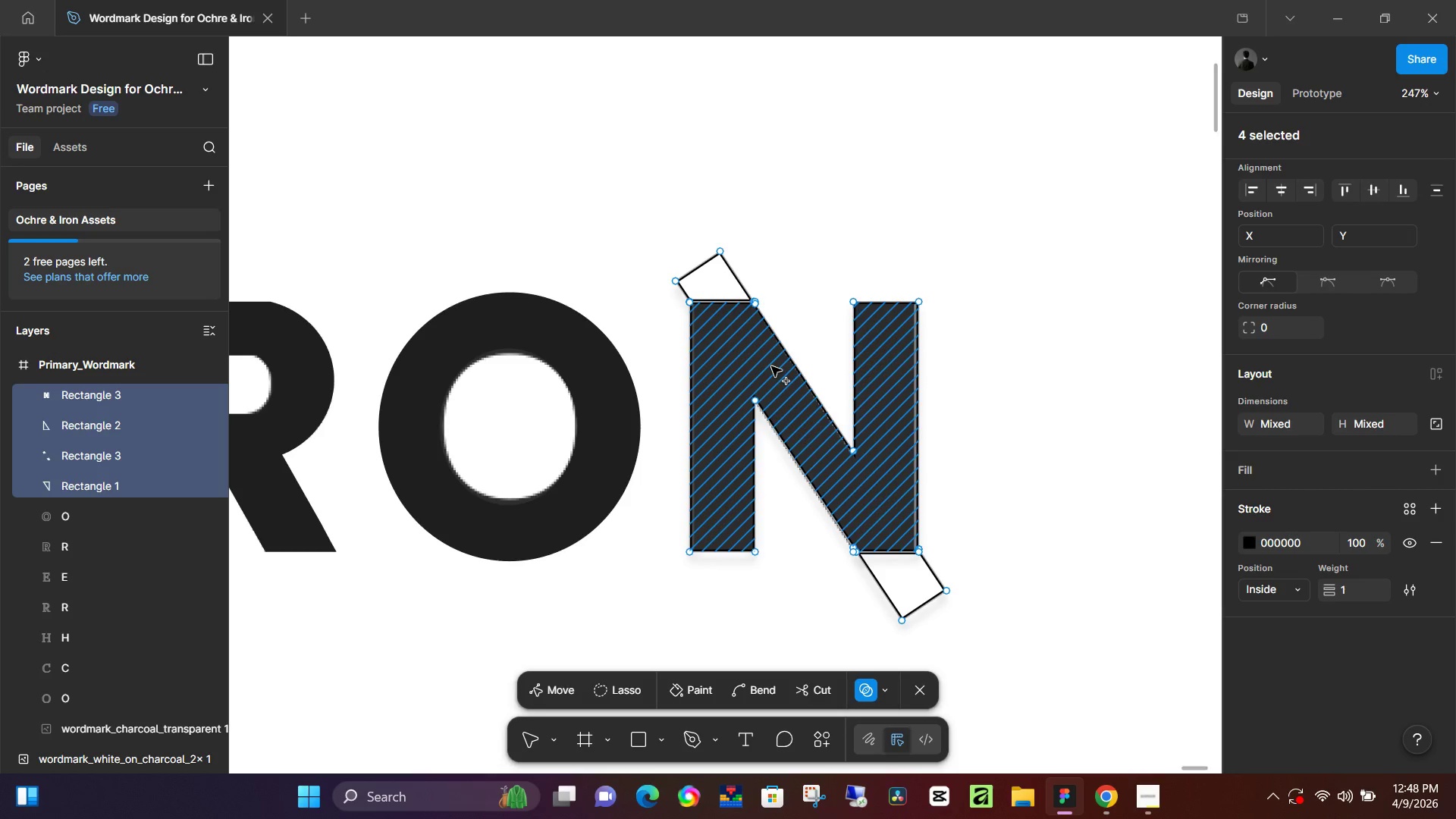 
key(V)
 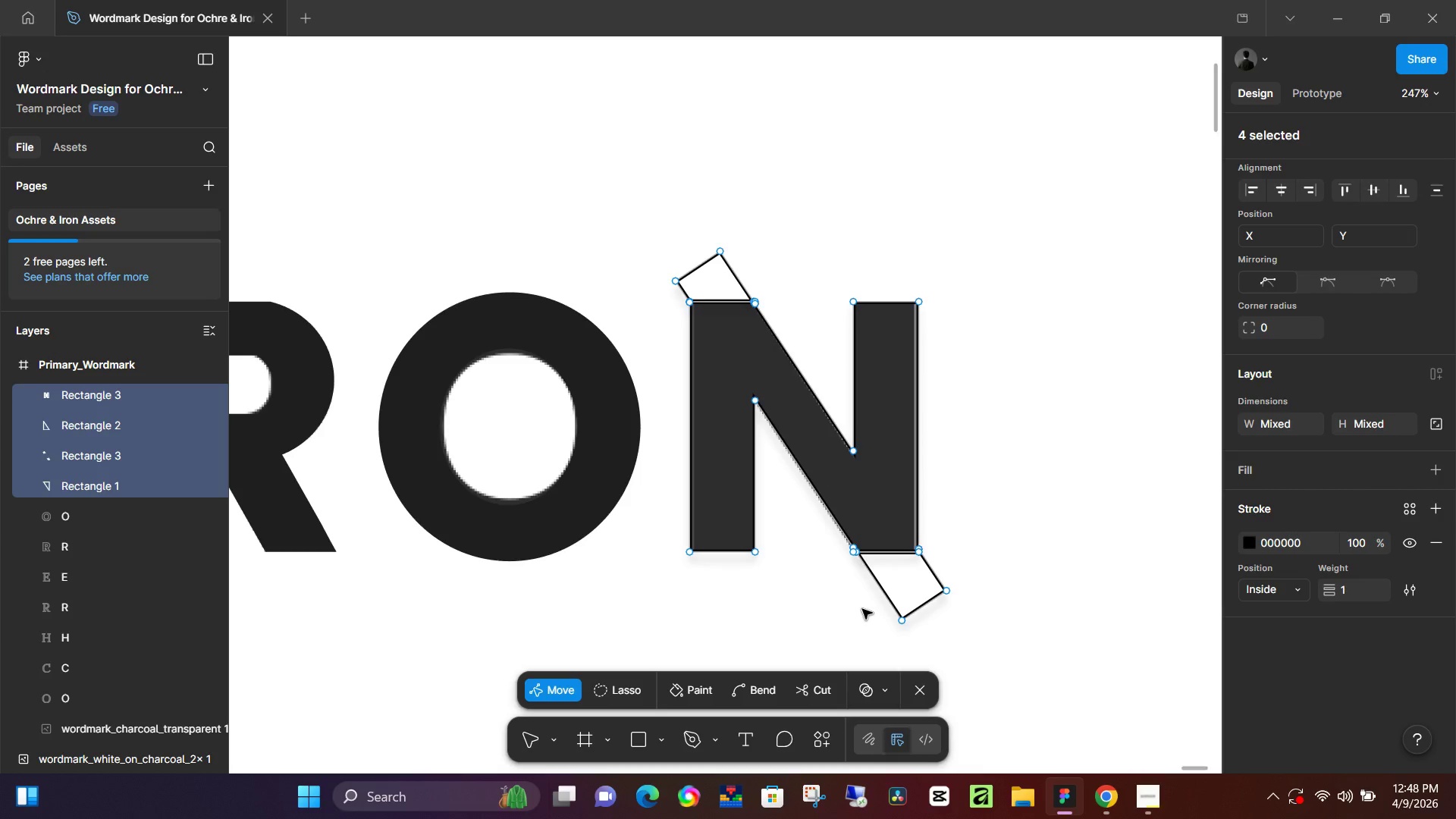 
left_click([919, 693])
 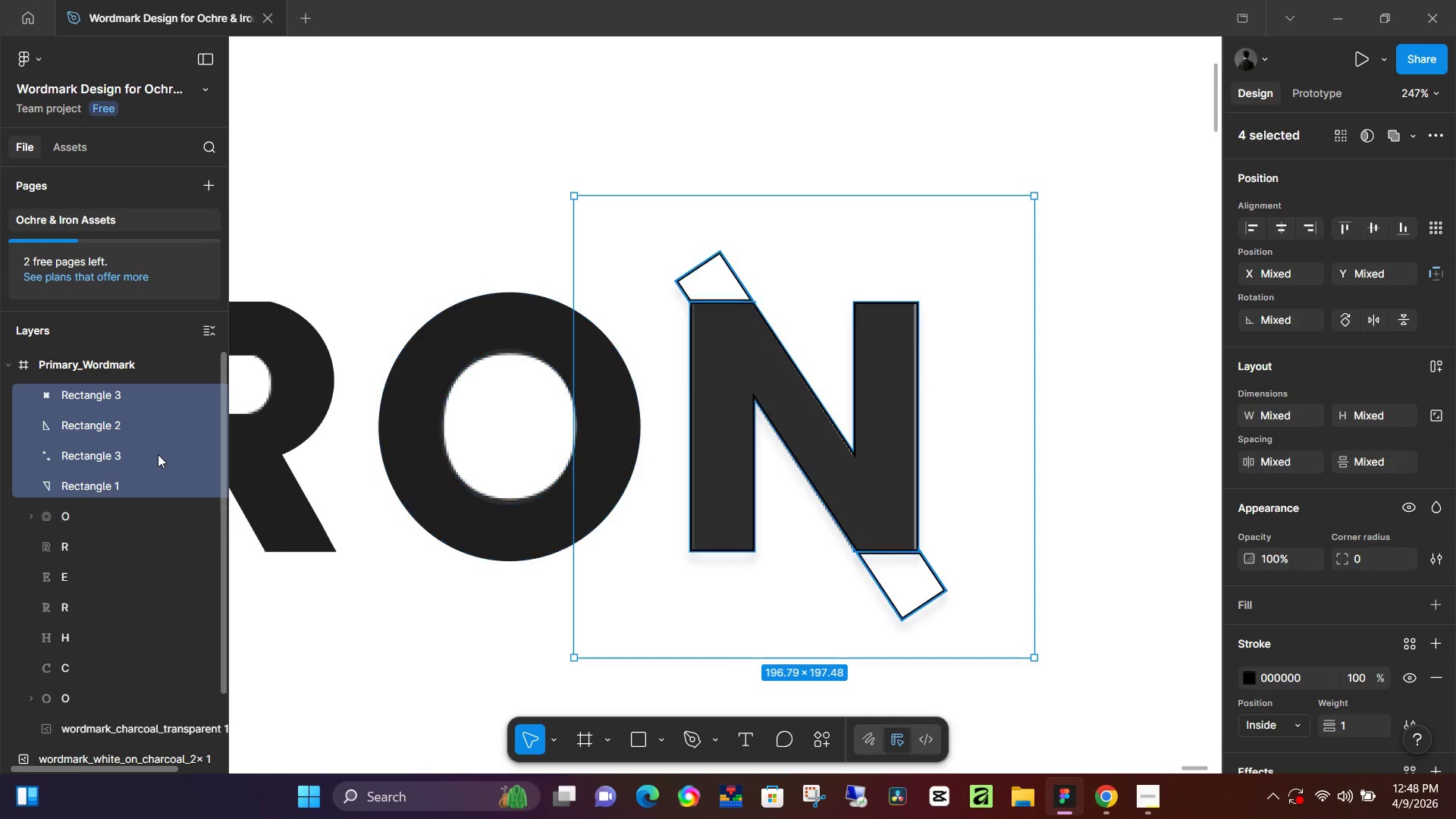 
left_click([168, 488])
 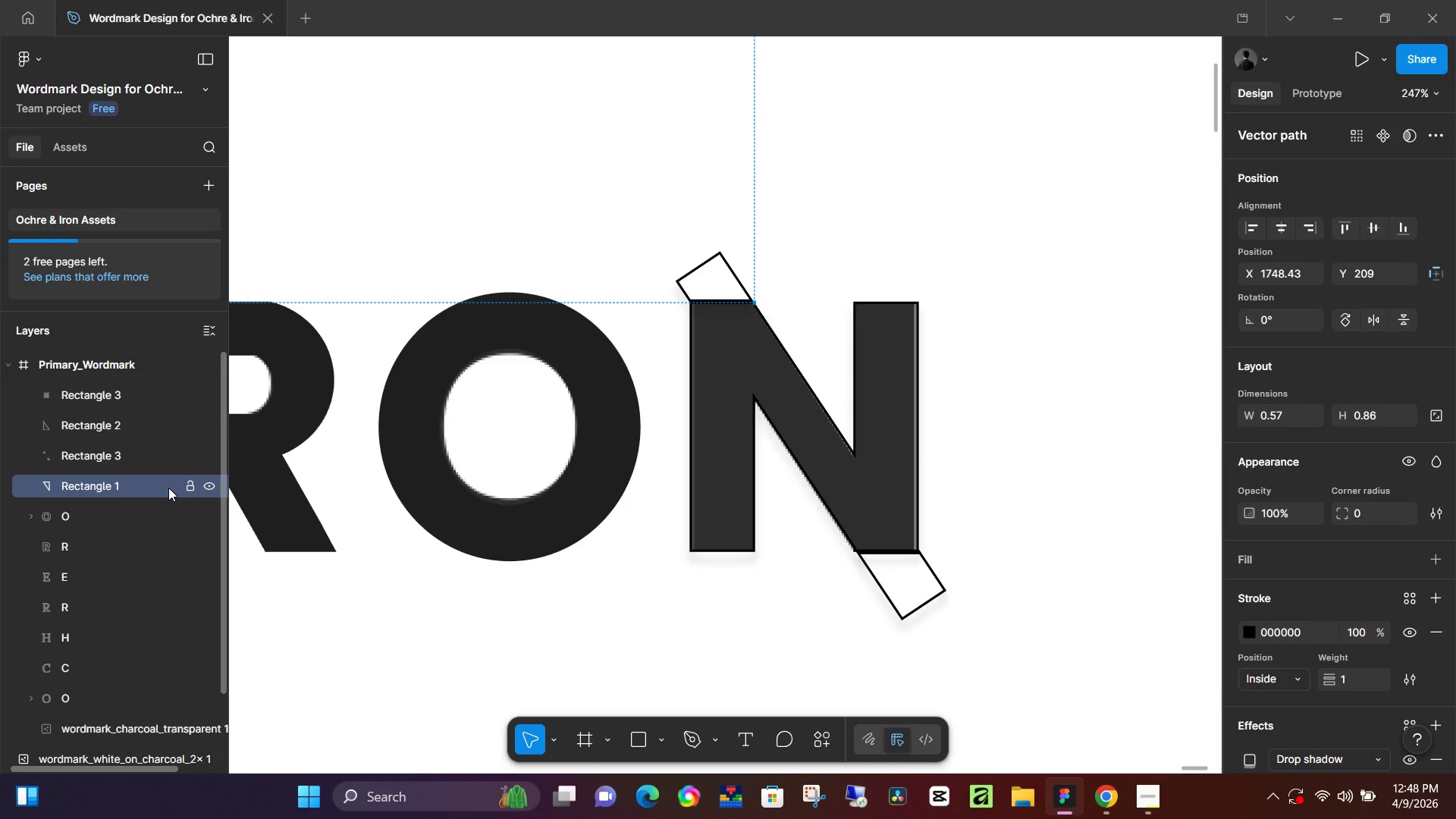 
hold_key(key=ShiftRight, duration=1.5)
 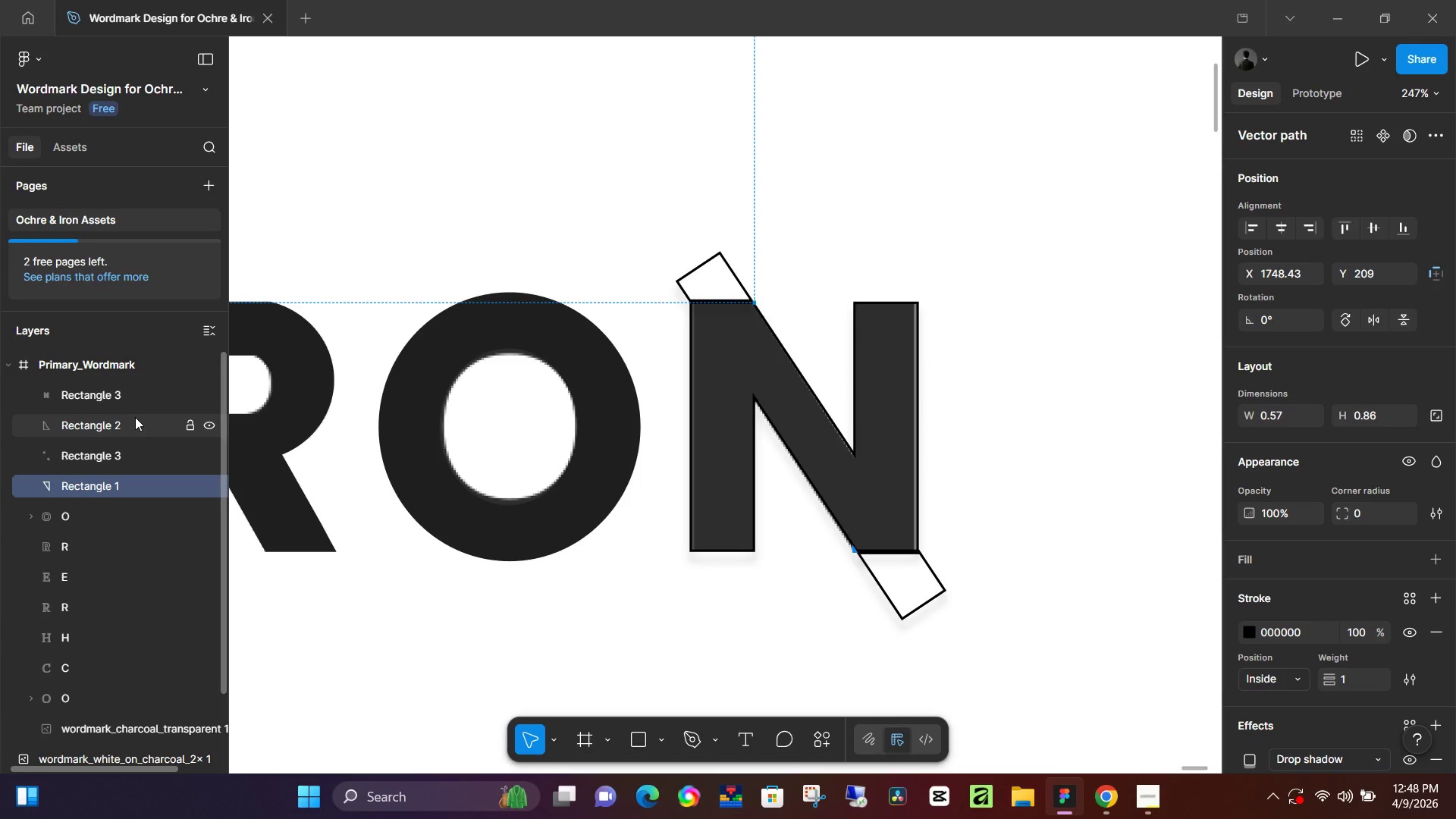 
hold_key(key=ShiftRight, duration=1.5)
 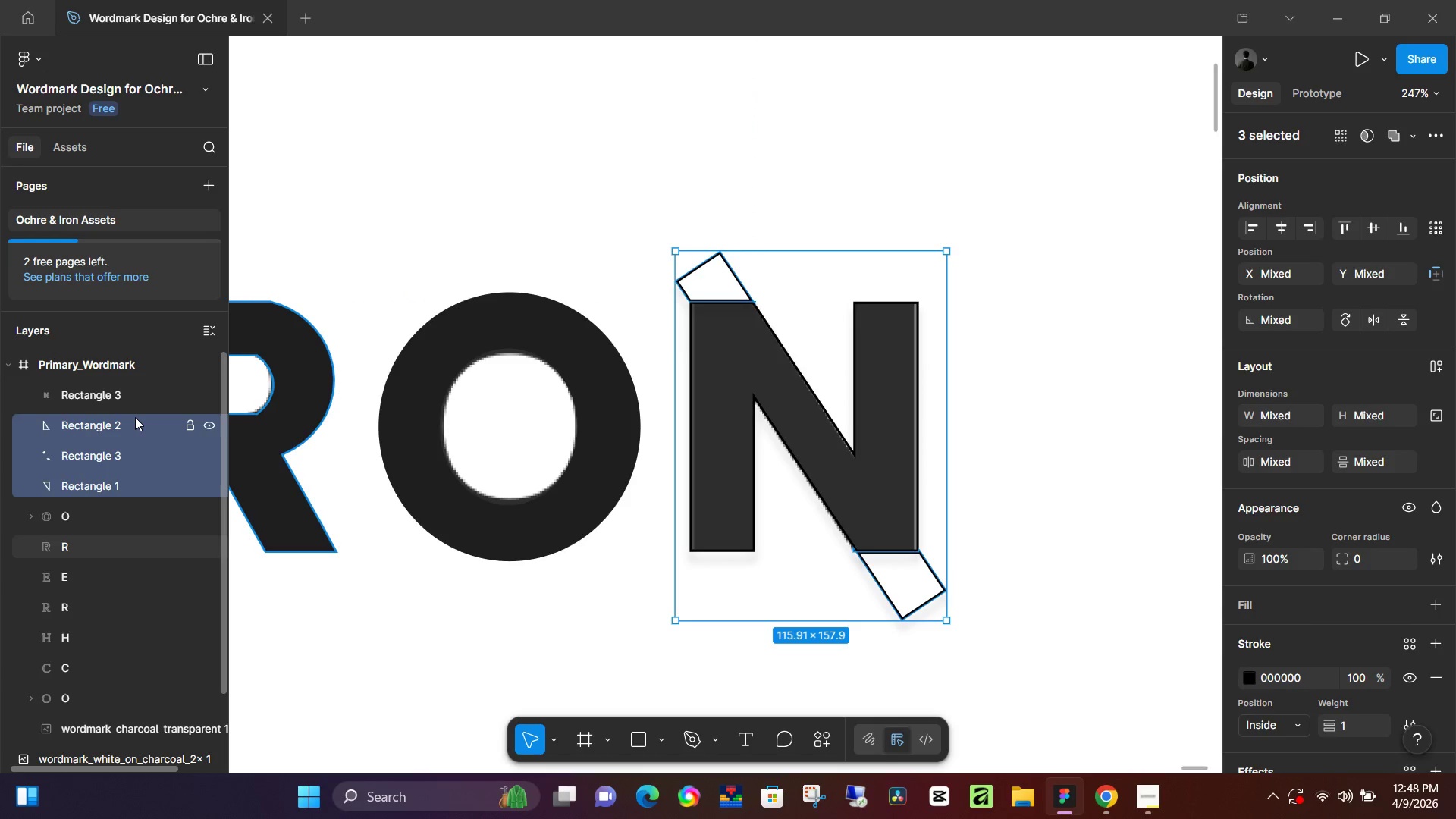 
hold_key(key=ShiftRight, duration=0.48)
left_click([135, 417])
 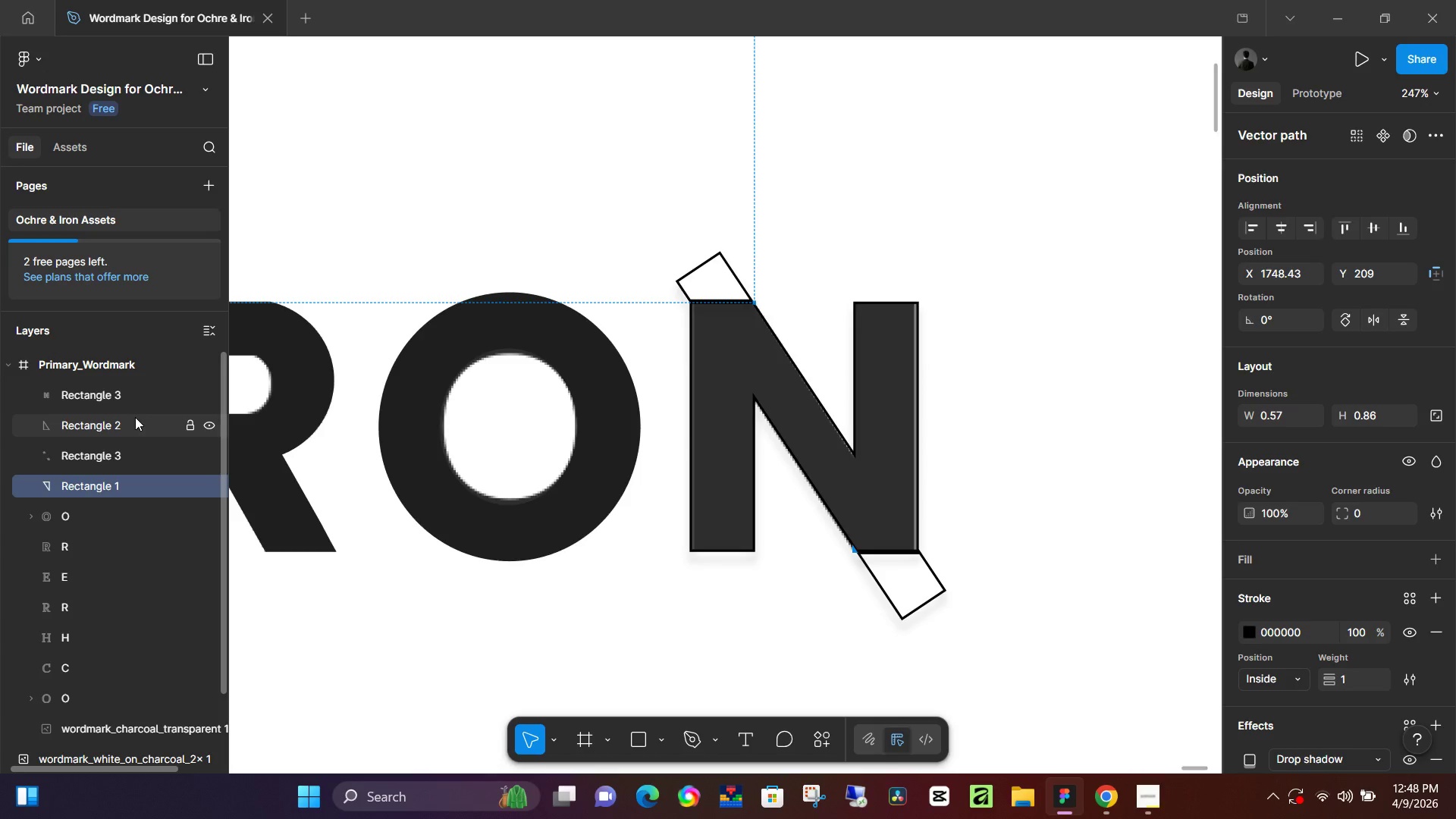 
key(Backspace)
 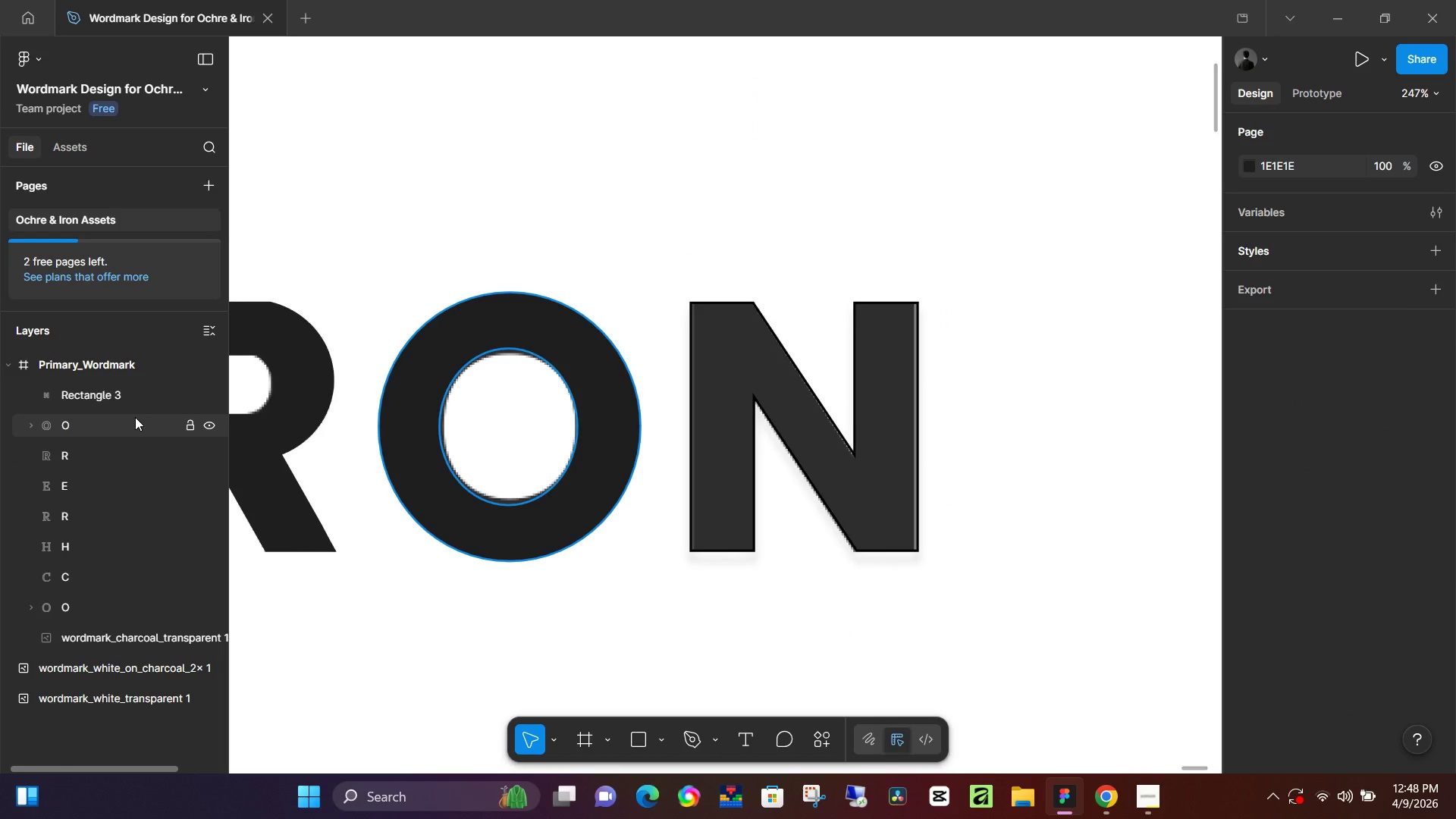 
wait(9.12)
 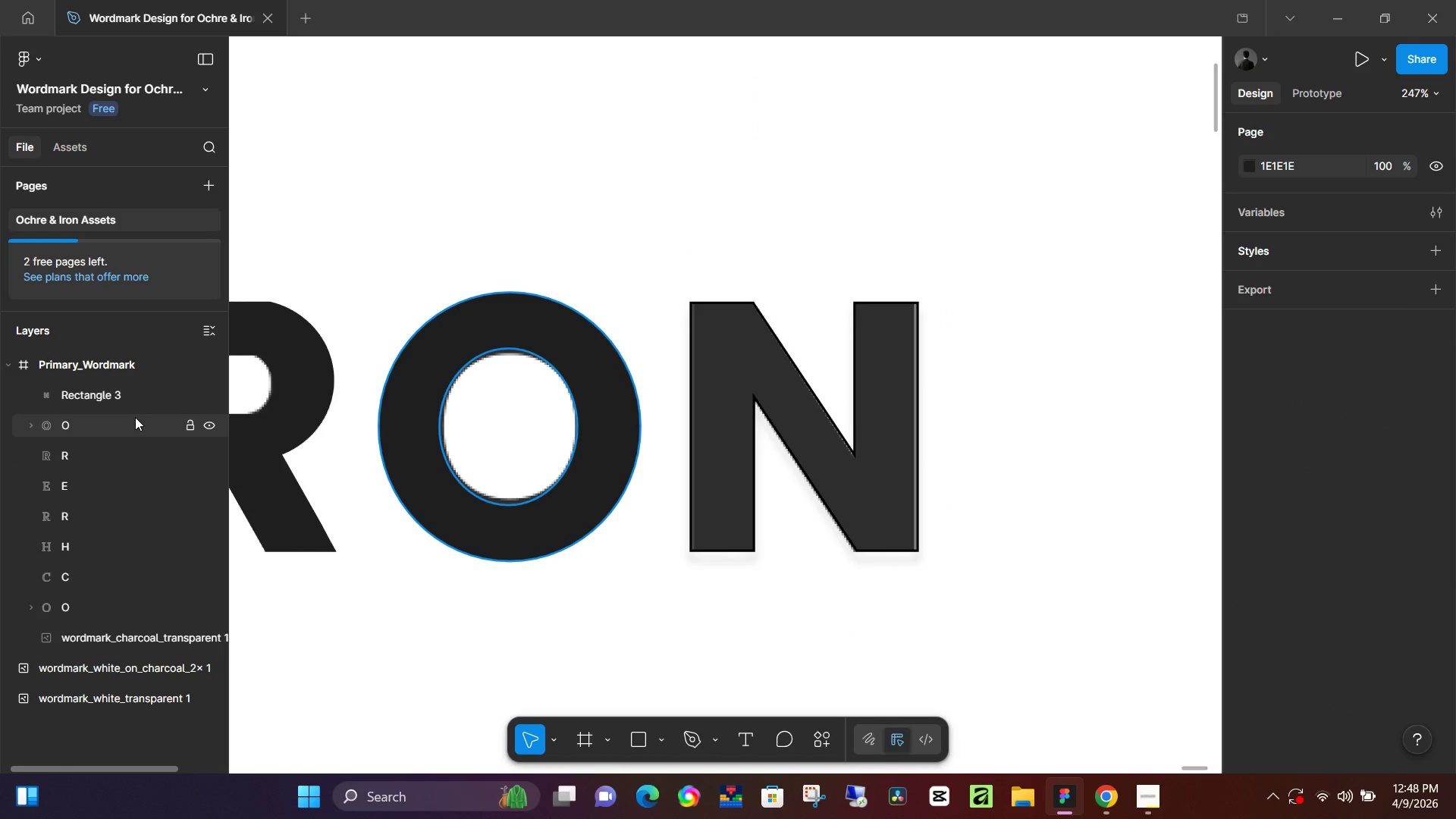 
double_click([137, 388])
 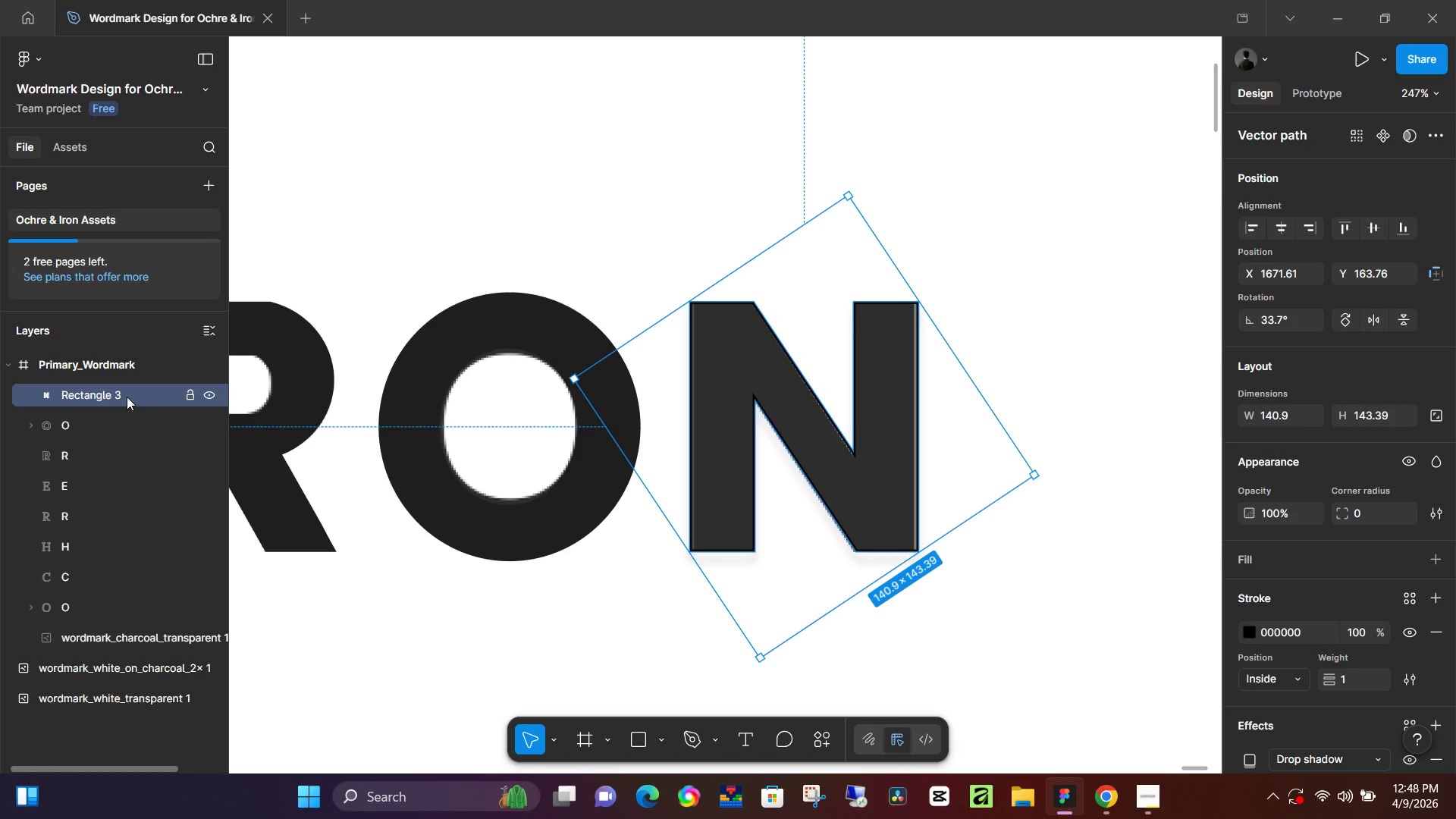 
double_click([125, 396])
 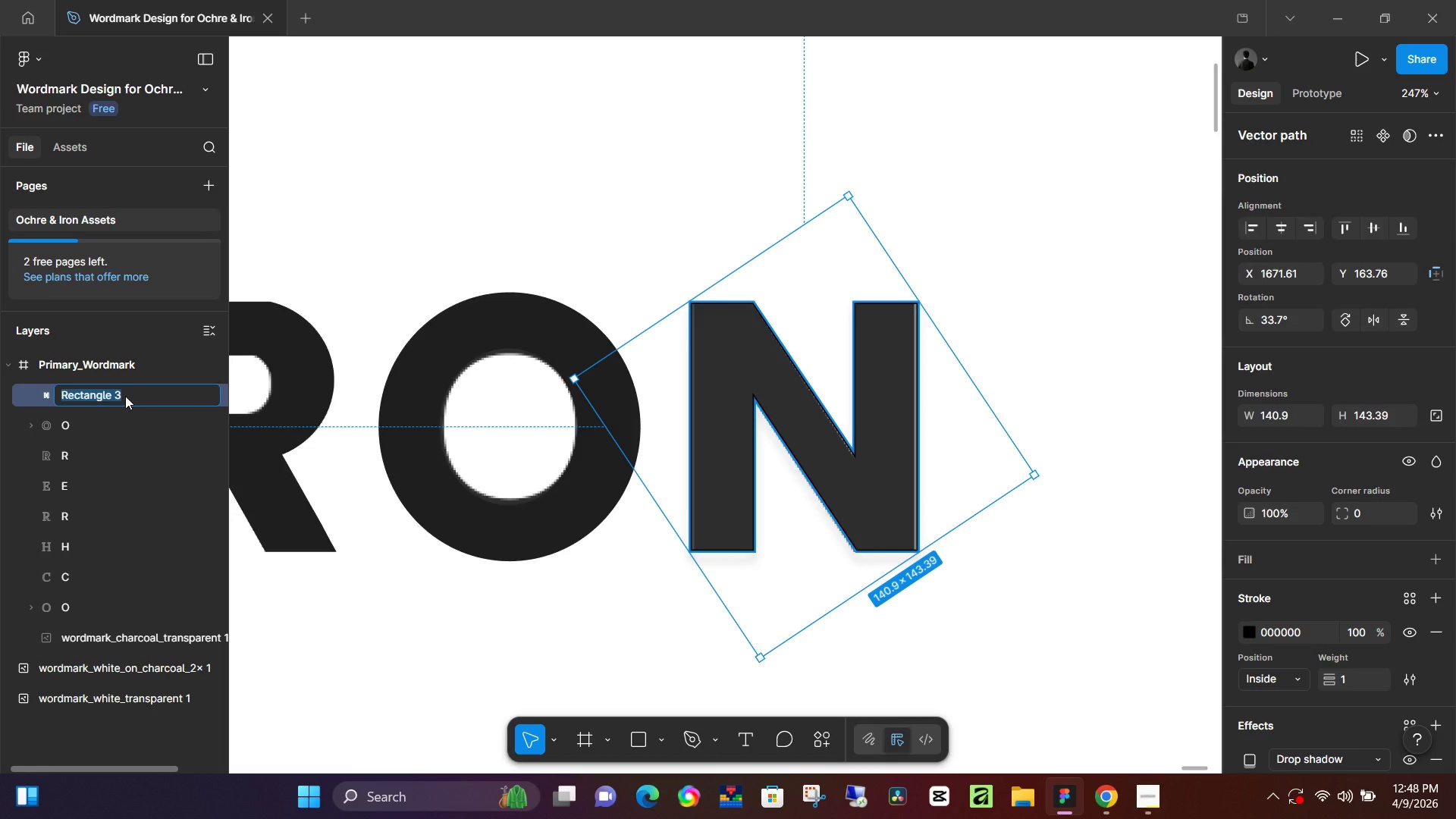 
key(Shift+N)
 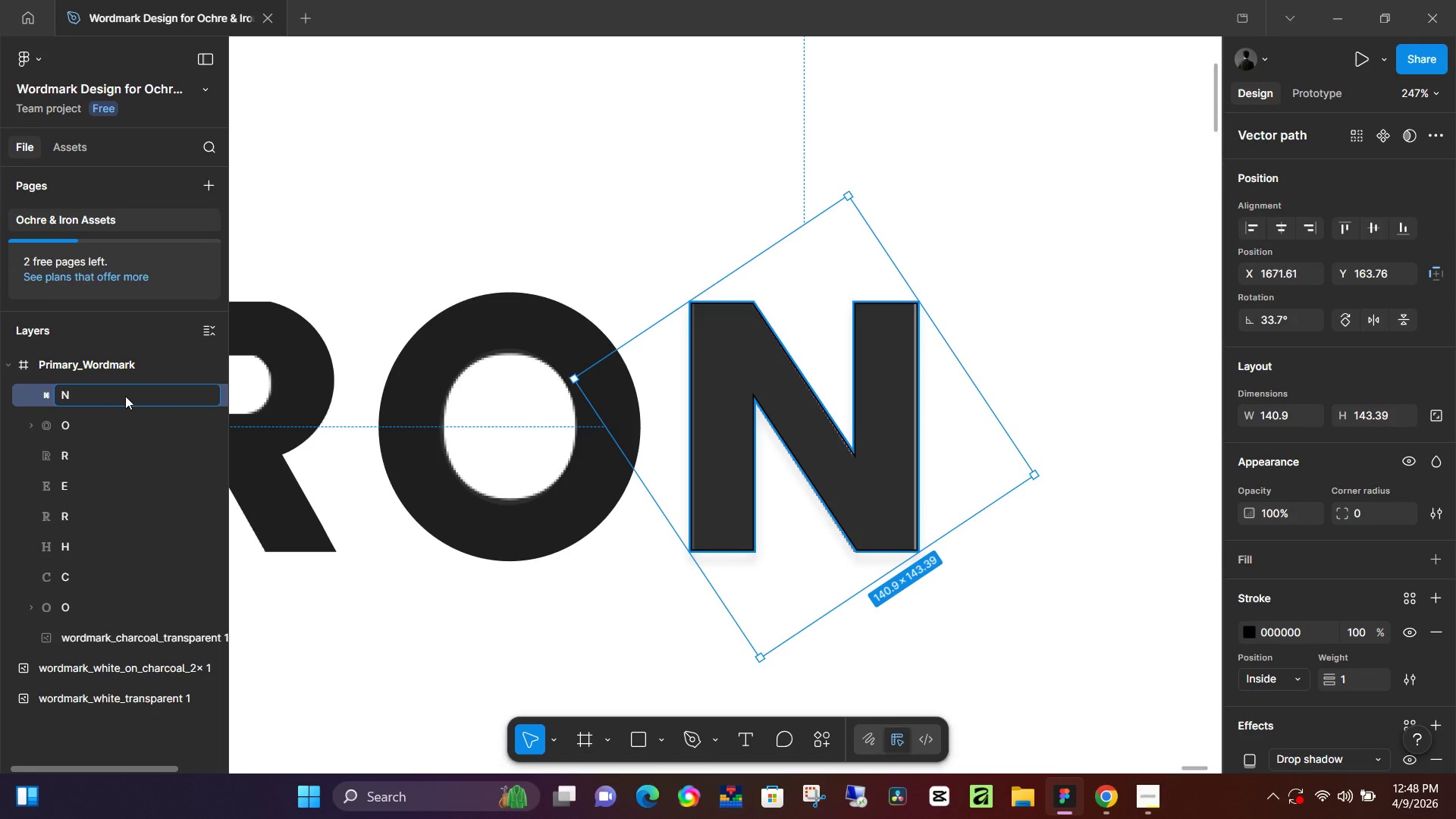 
key(Enter)
 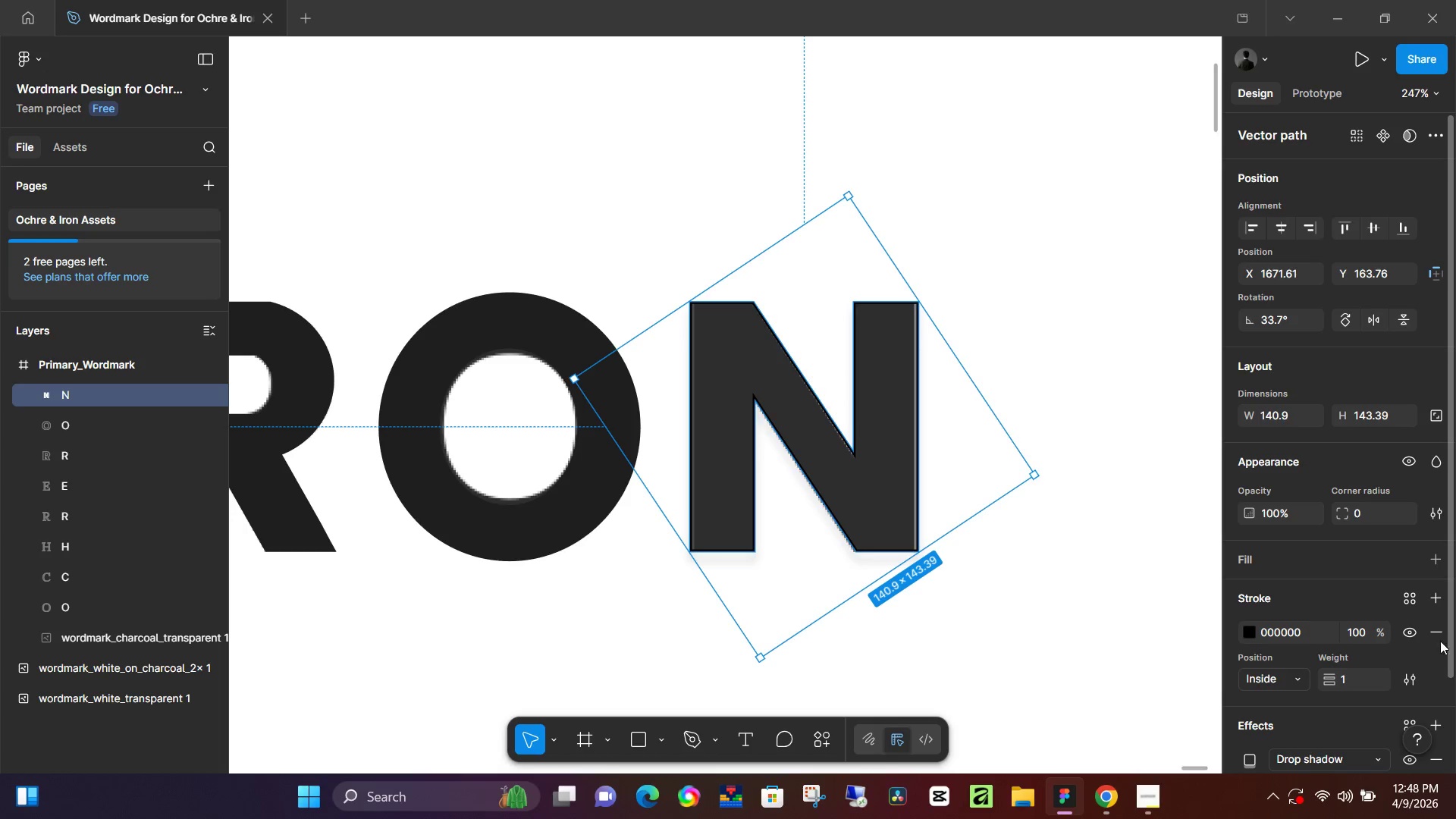 
left_click([1435, 626])
 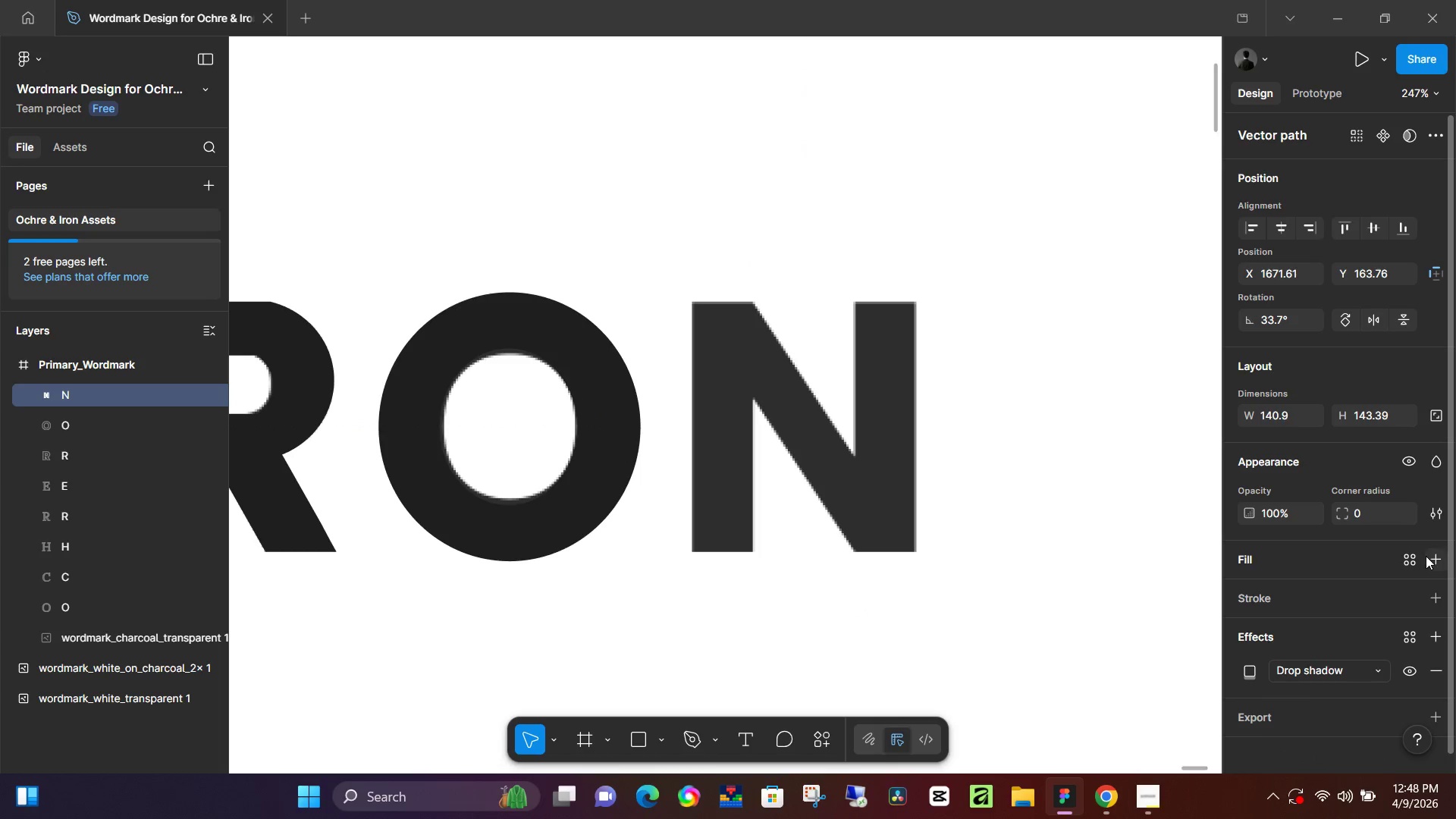 
left_click([1432, 558])
 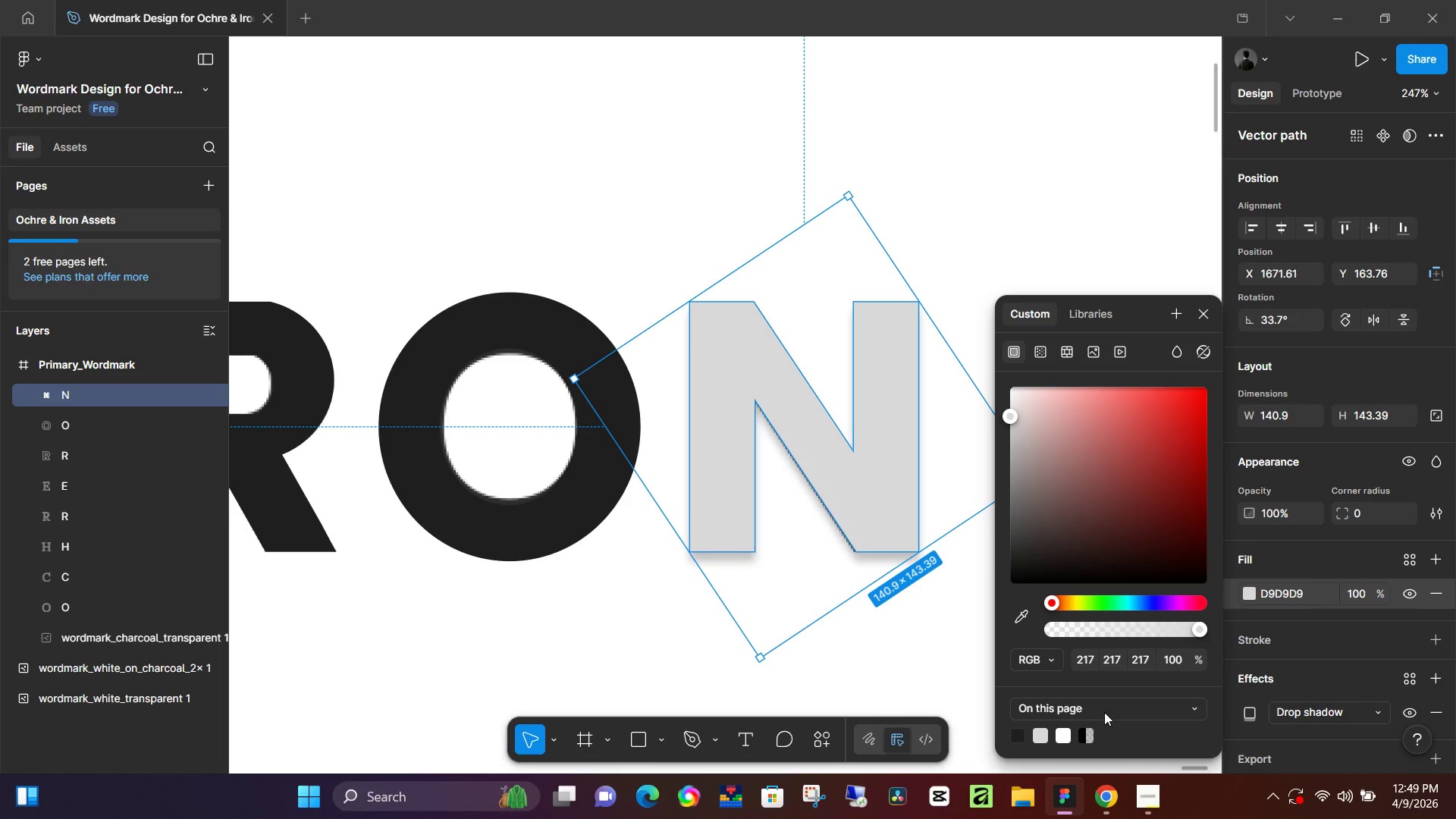 
wait(56.97)
 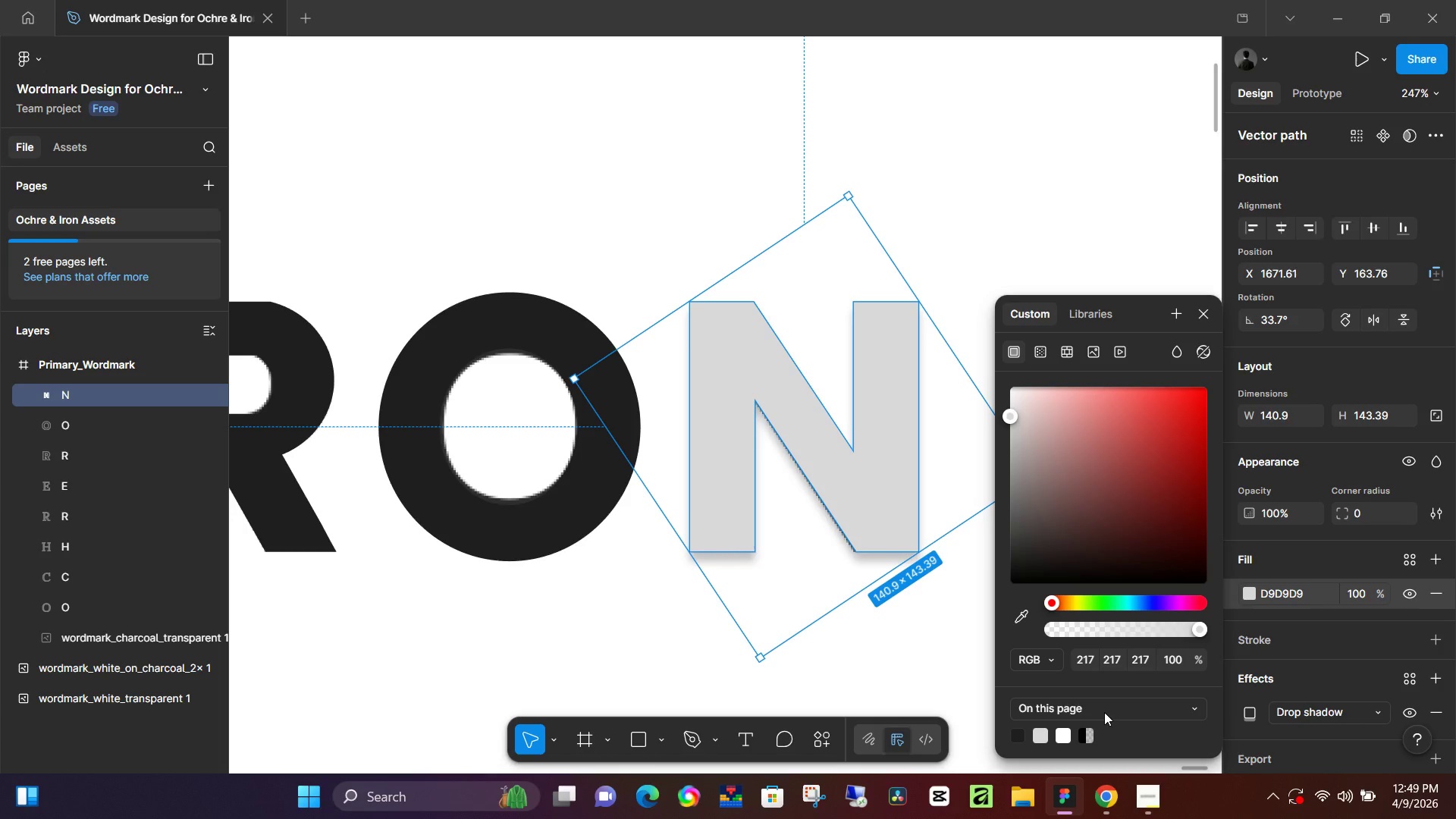 
left_click([1018, 734])
 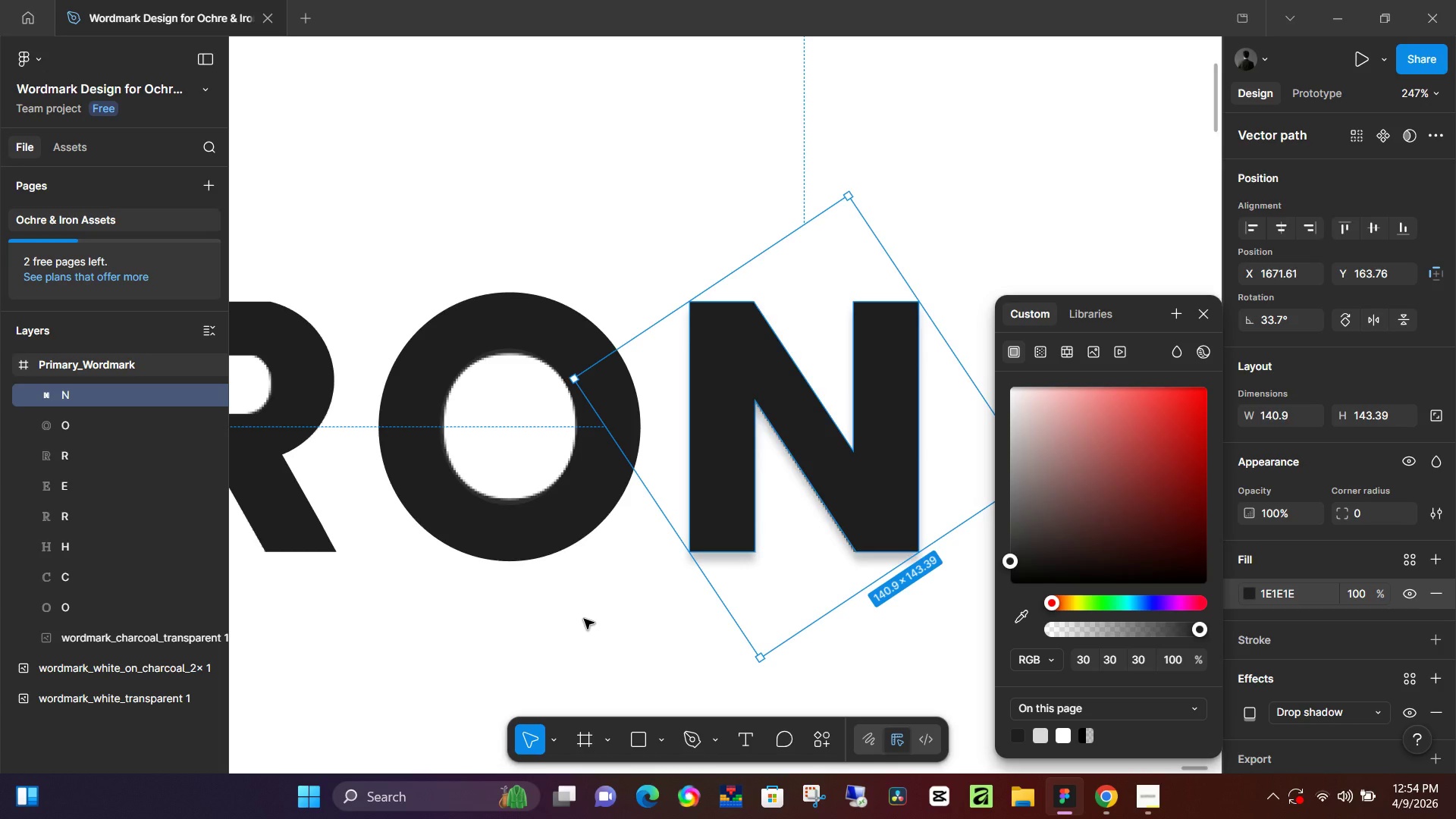 
wait(287.97)
 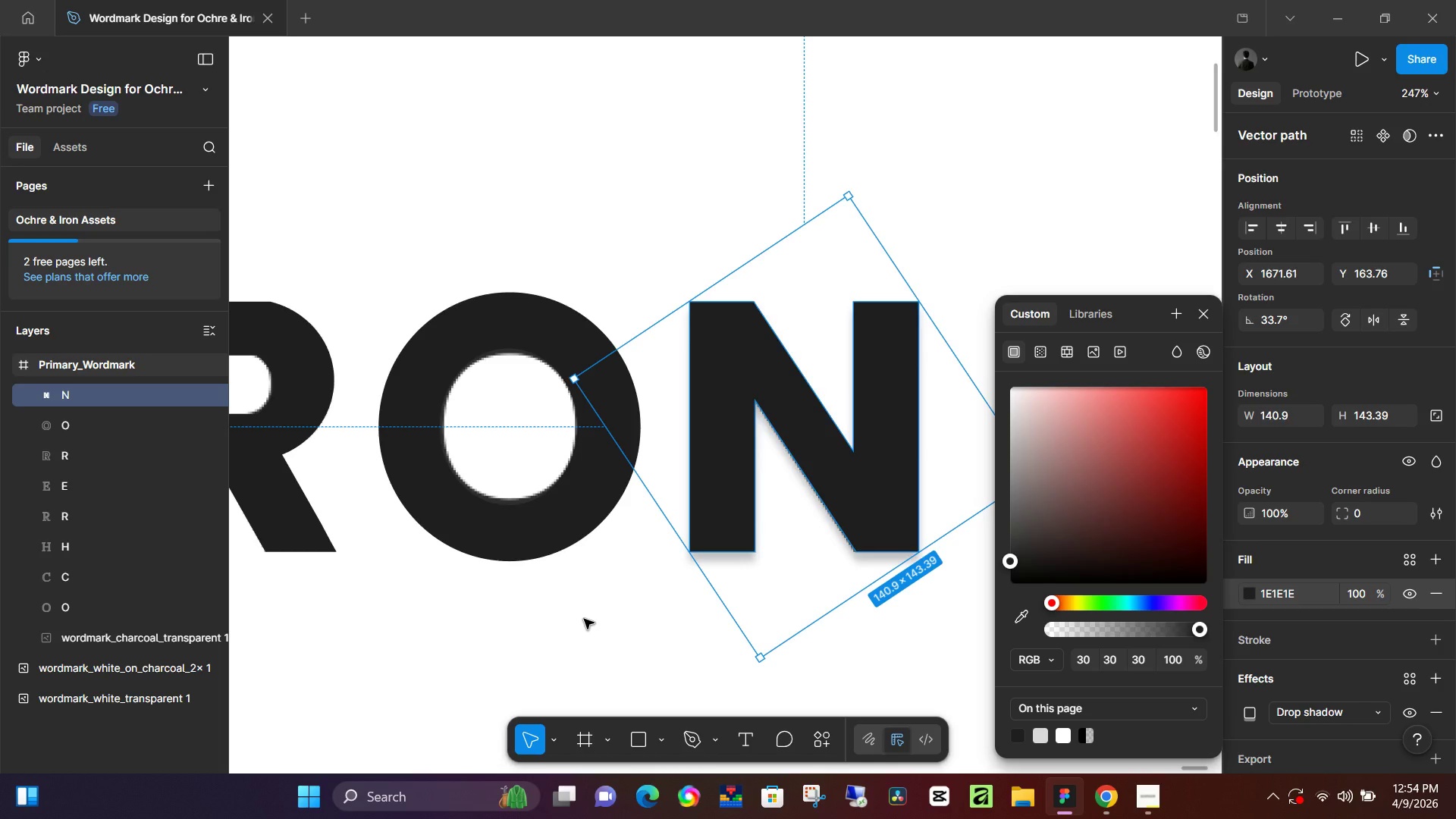 
left_click([1201, 313])
 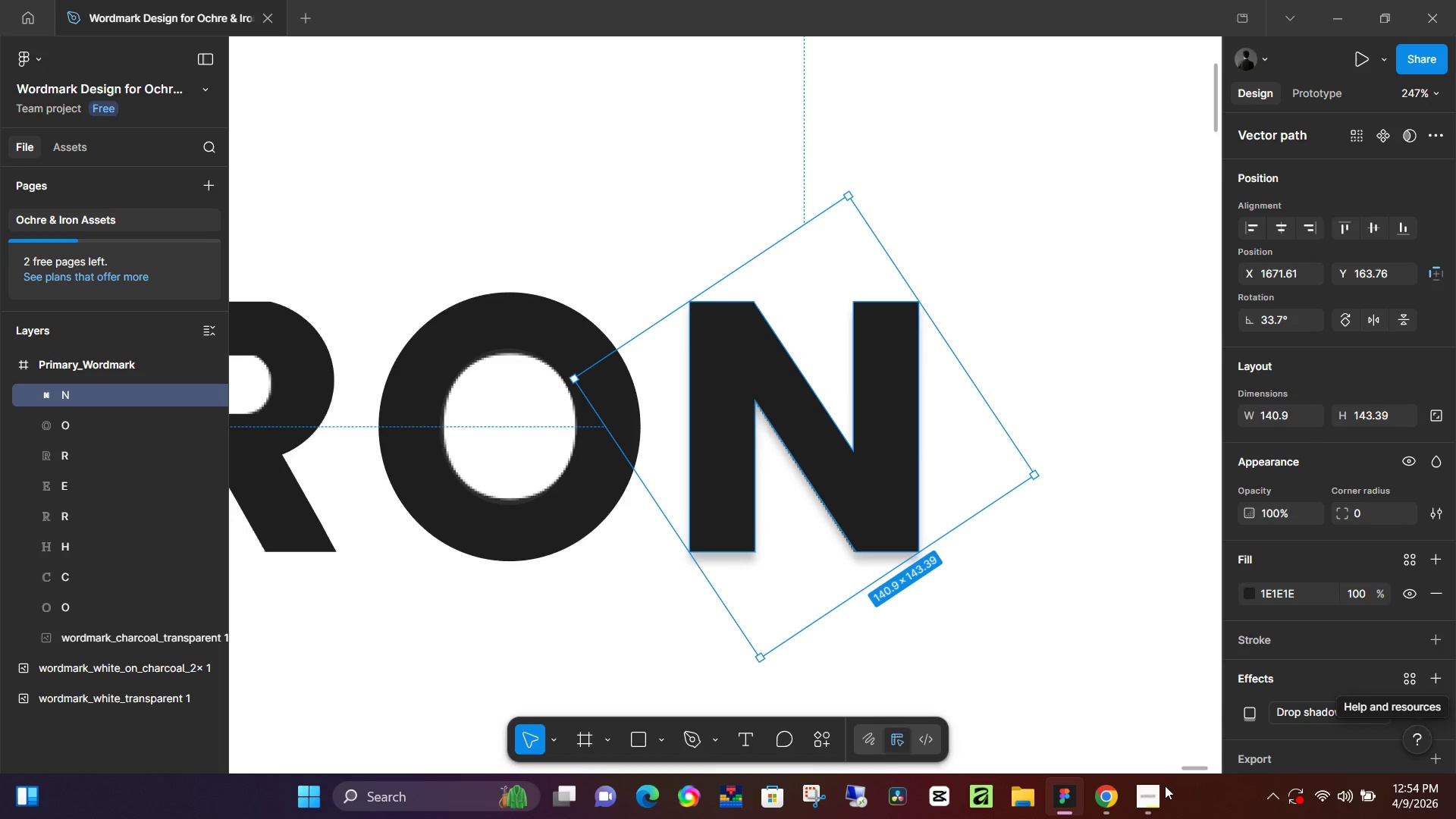 
left_click([1165, 786])